 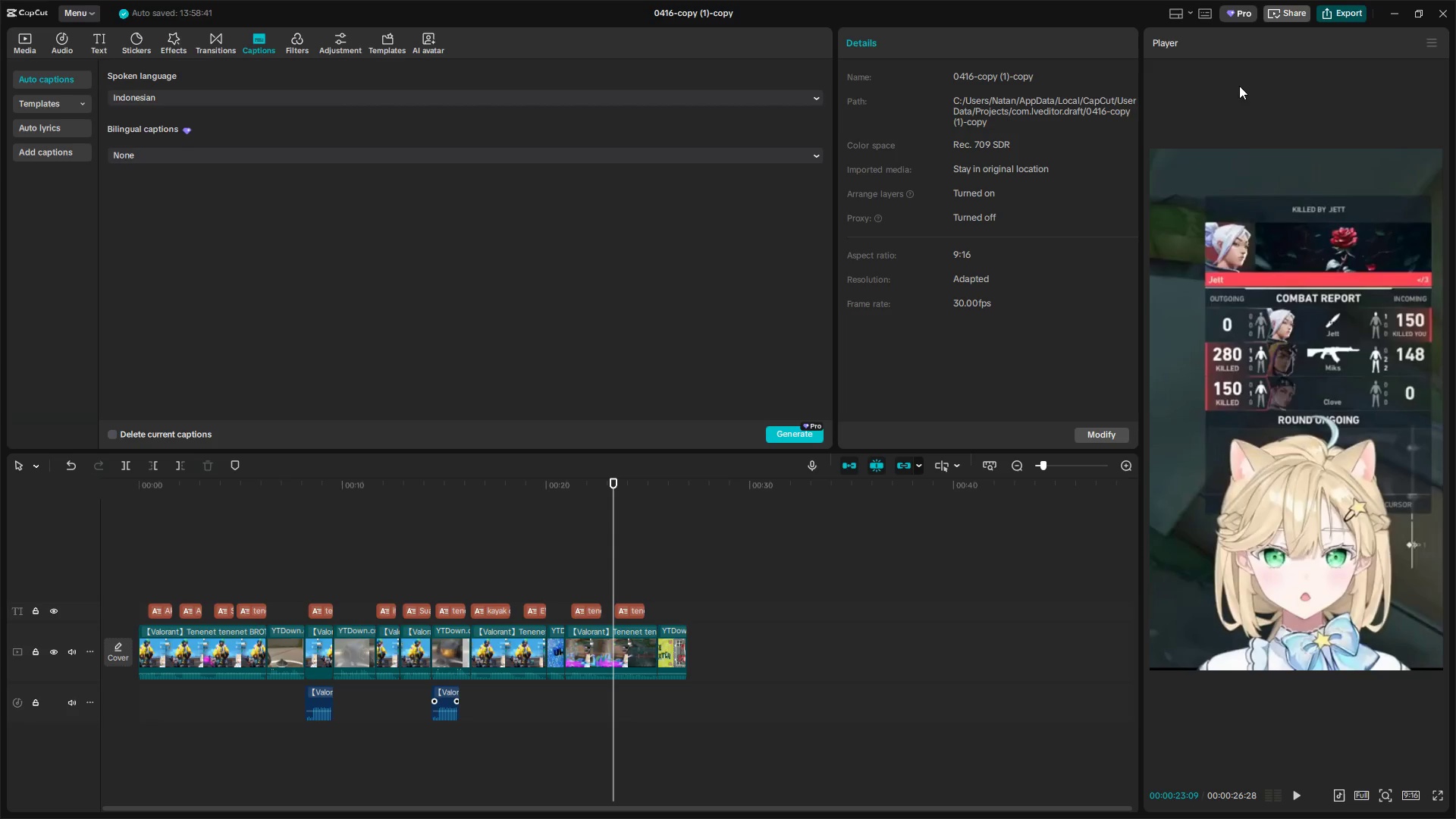 
left_click_drag(start_coordinate=[929, 207], to_coordinate=[740, 201])
 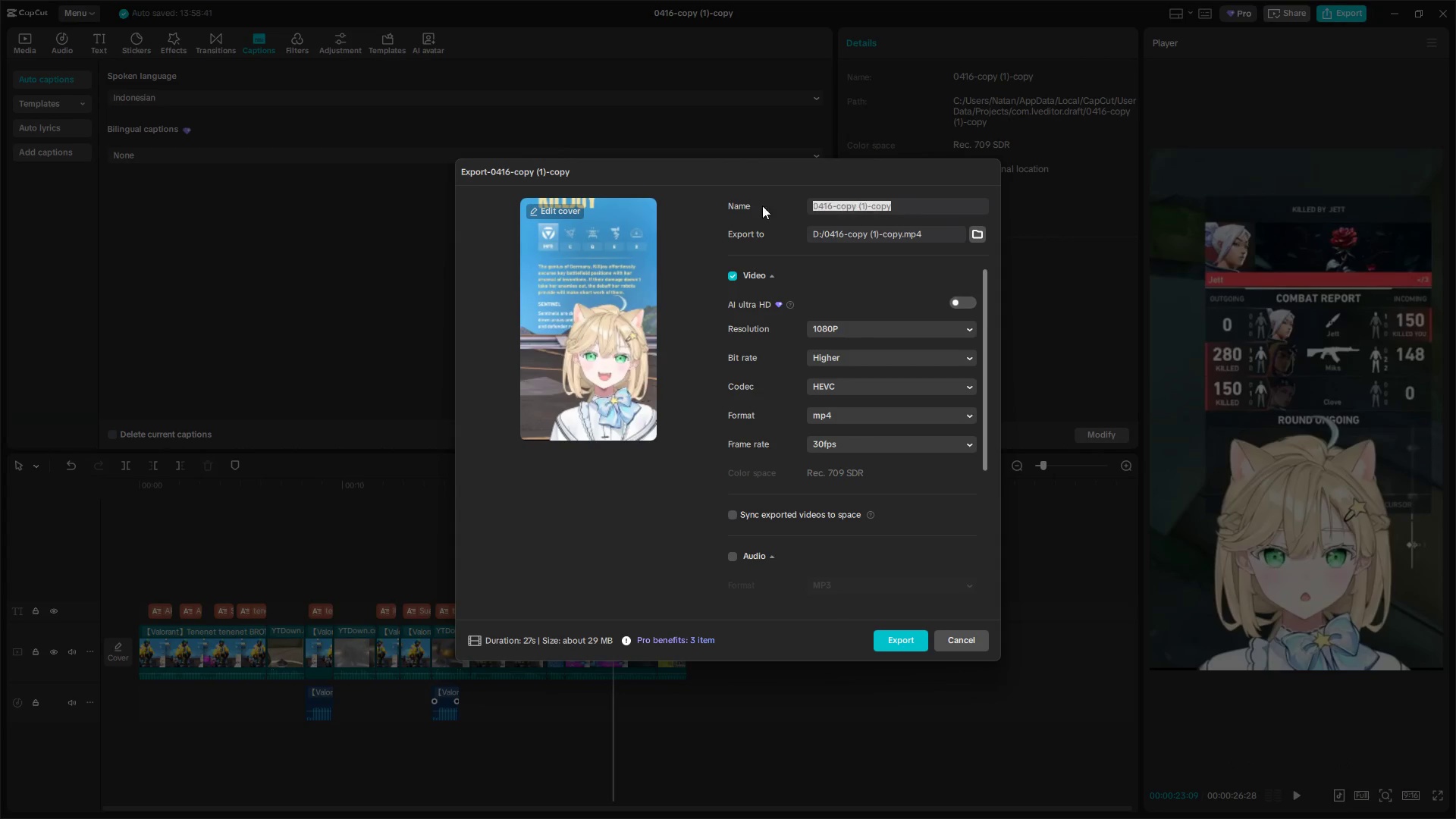 
key(Control+ControlLeft)
 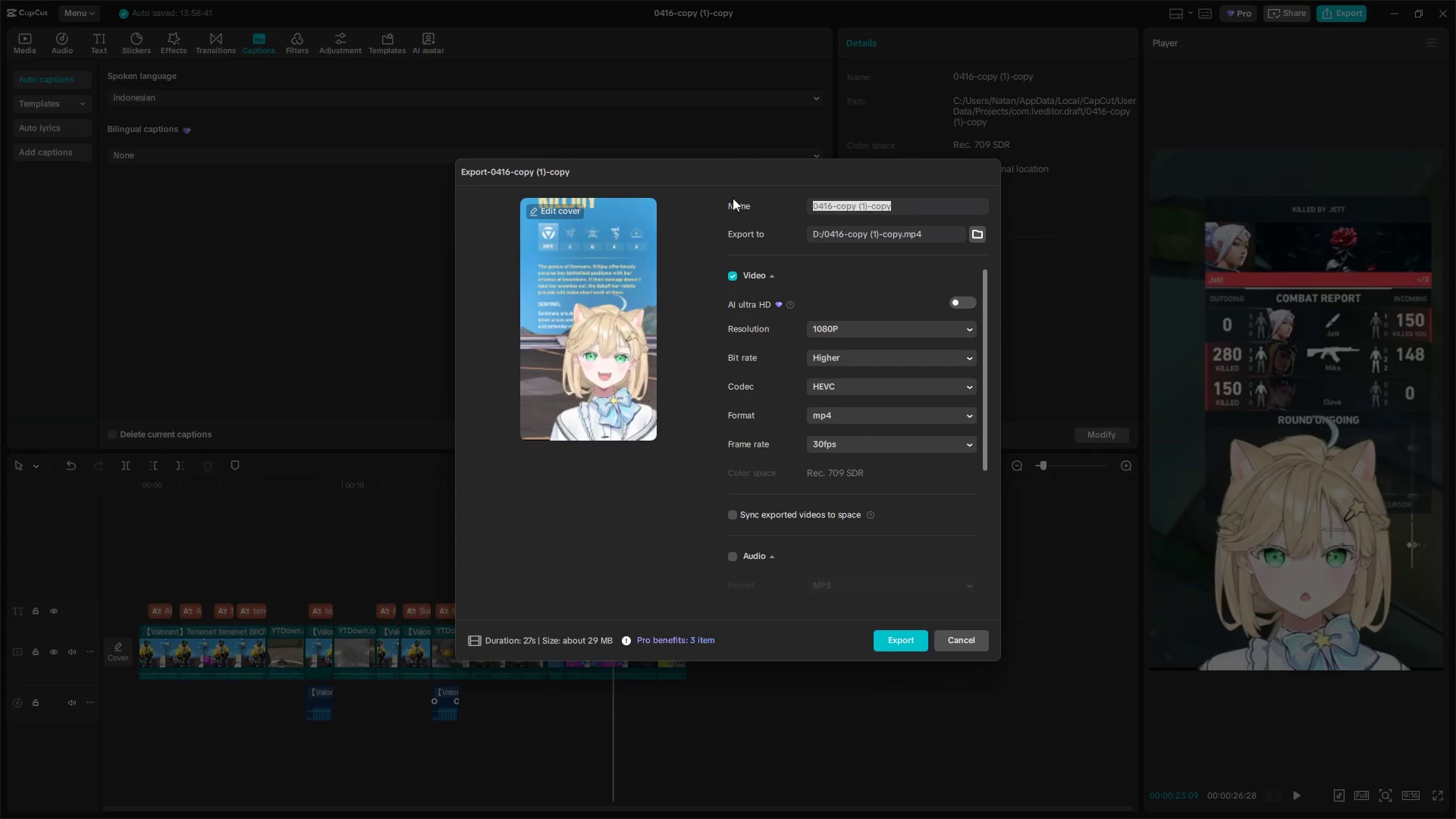 
key(Control+V)
 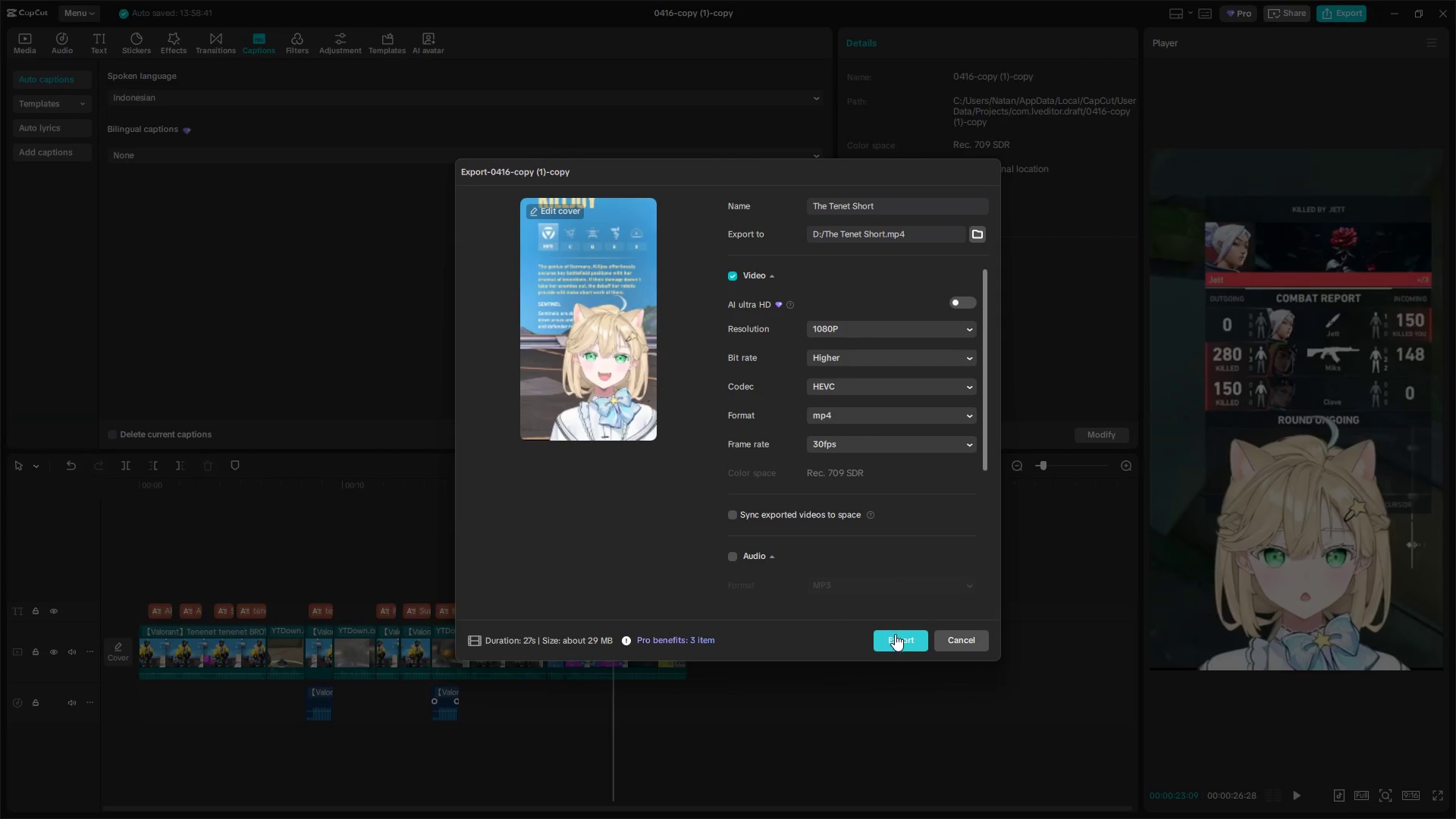 
left_click([892, 640])
 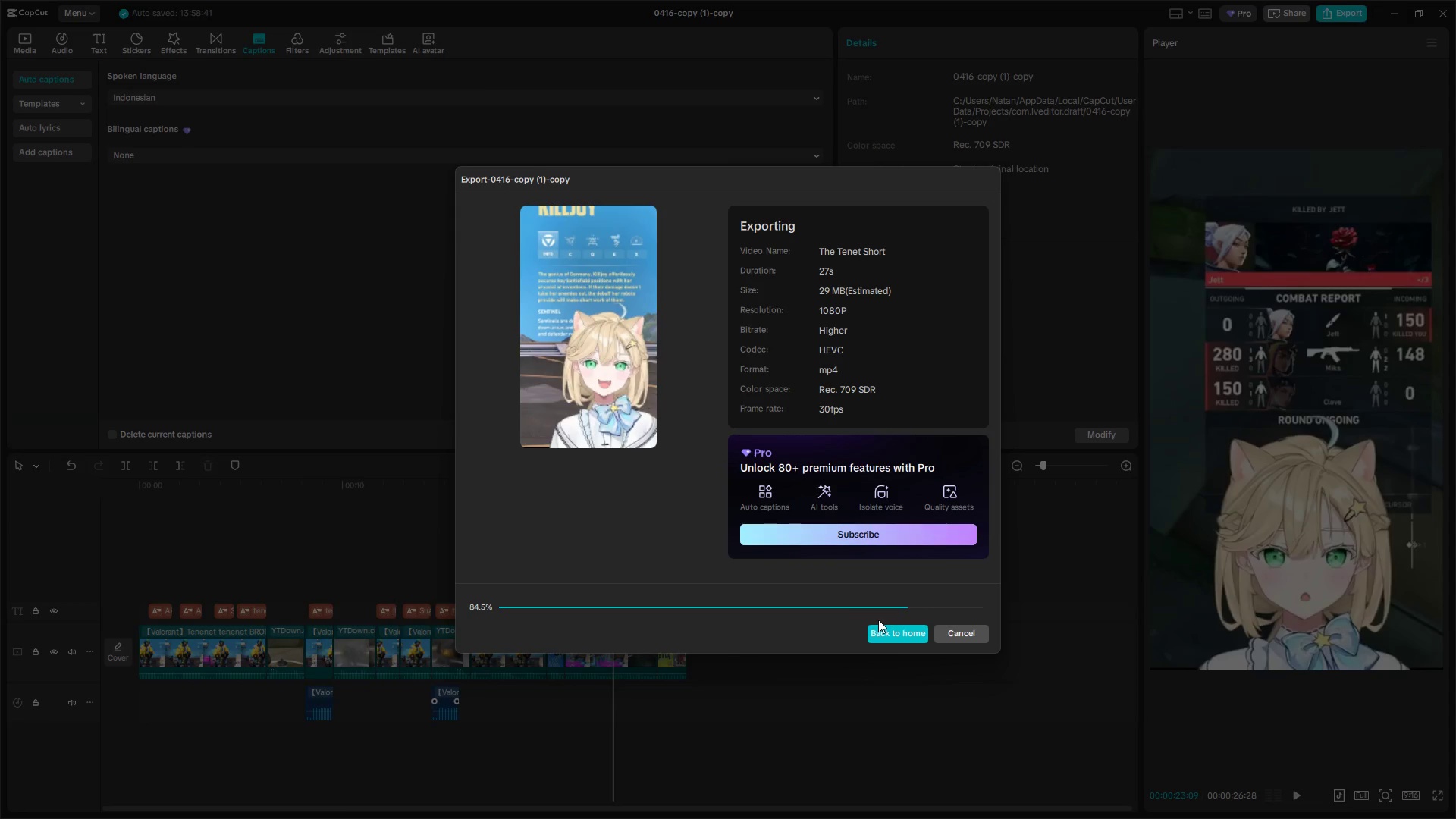 
wait(7.34)
 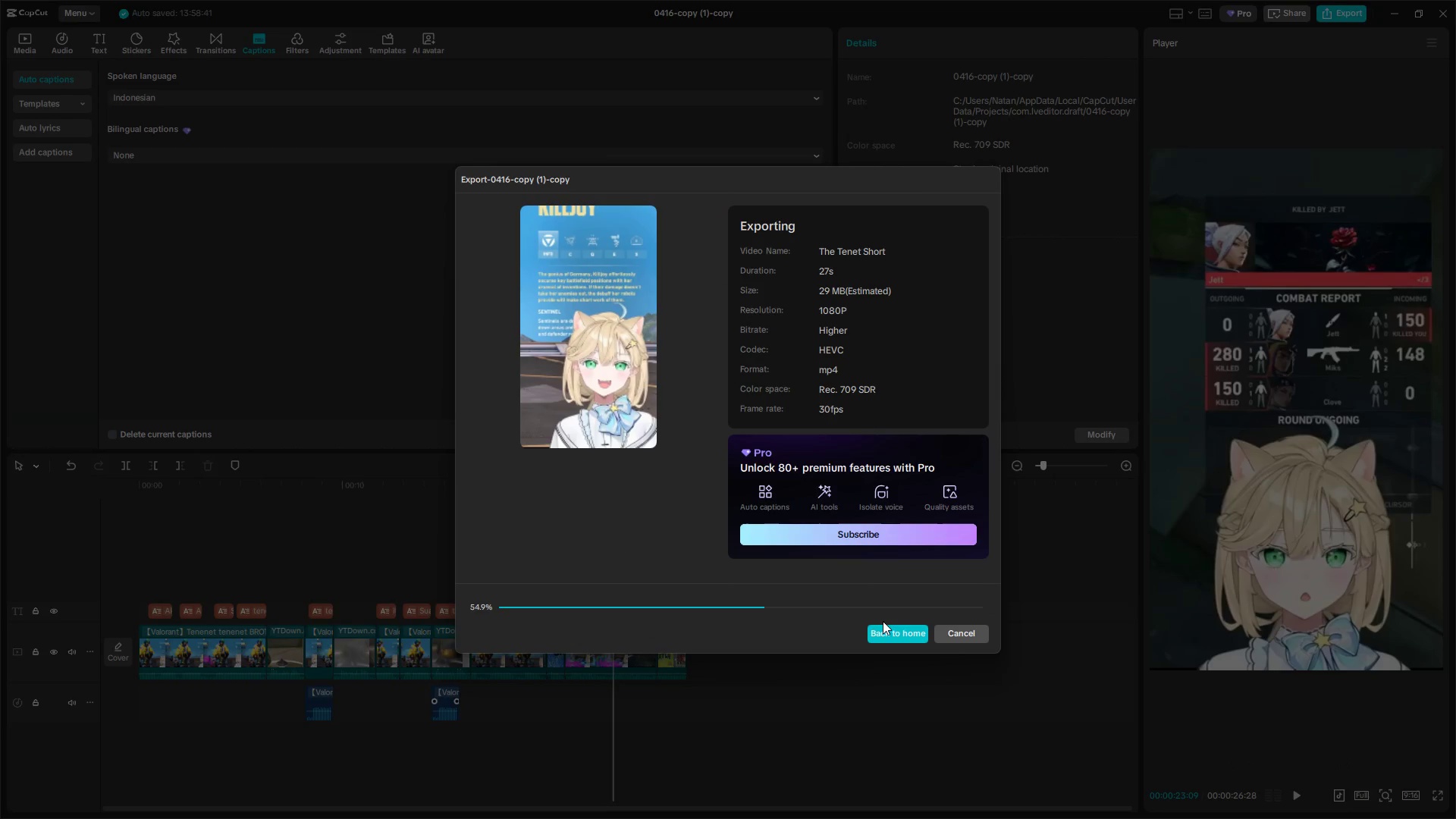 
left_click([967, 629])
 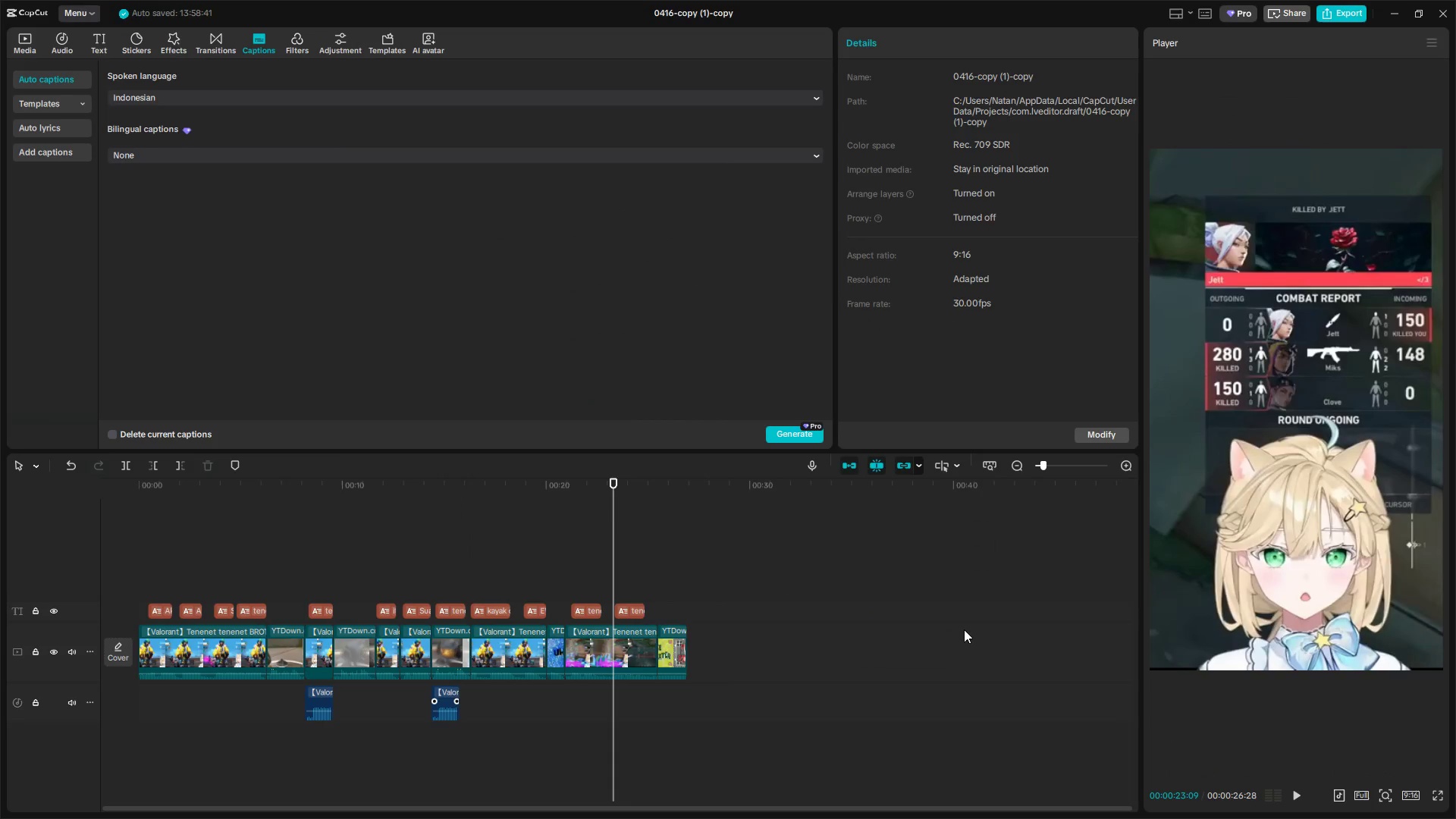 
key(Alt+Tab)
 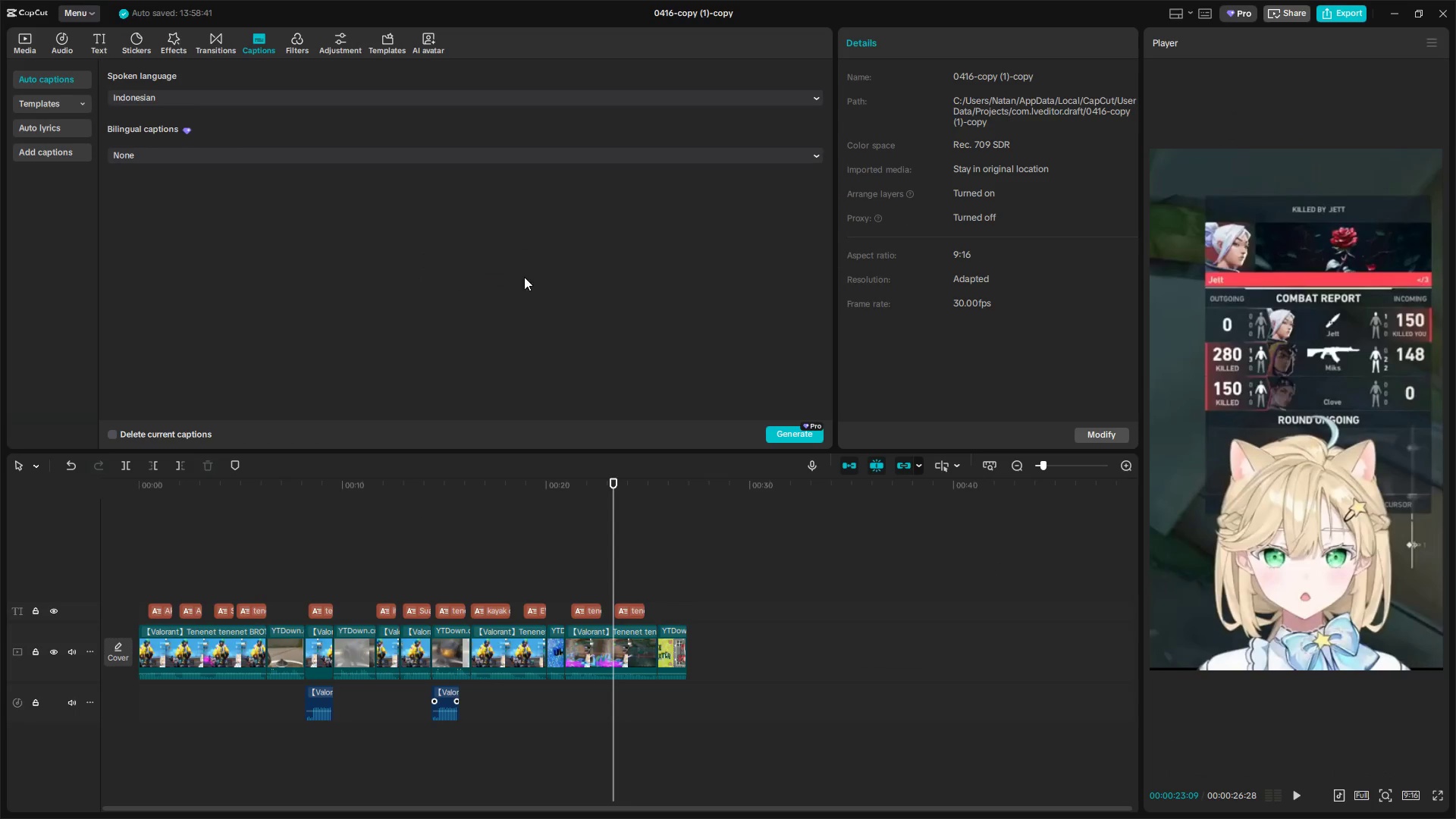 
left_click([1439, 16])
 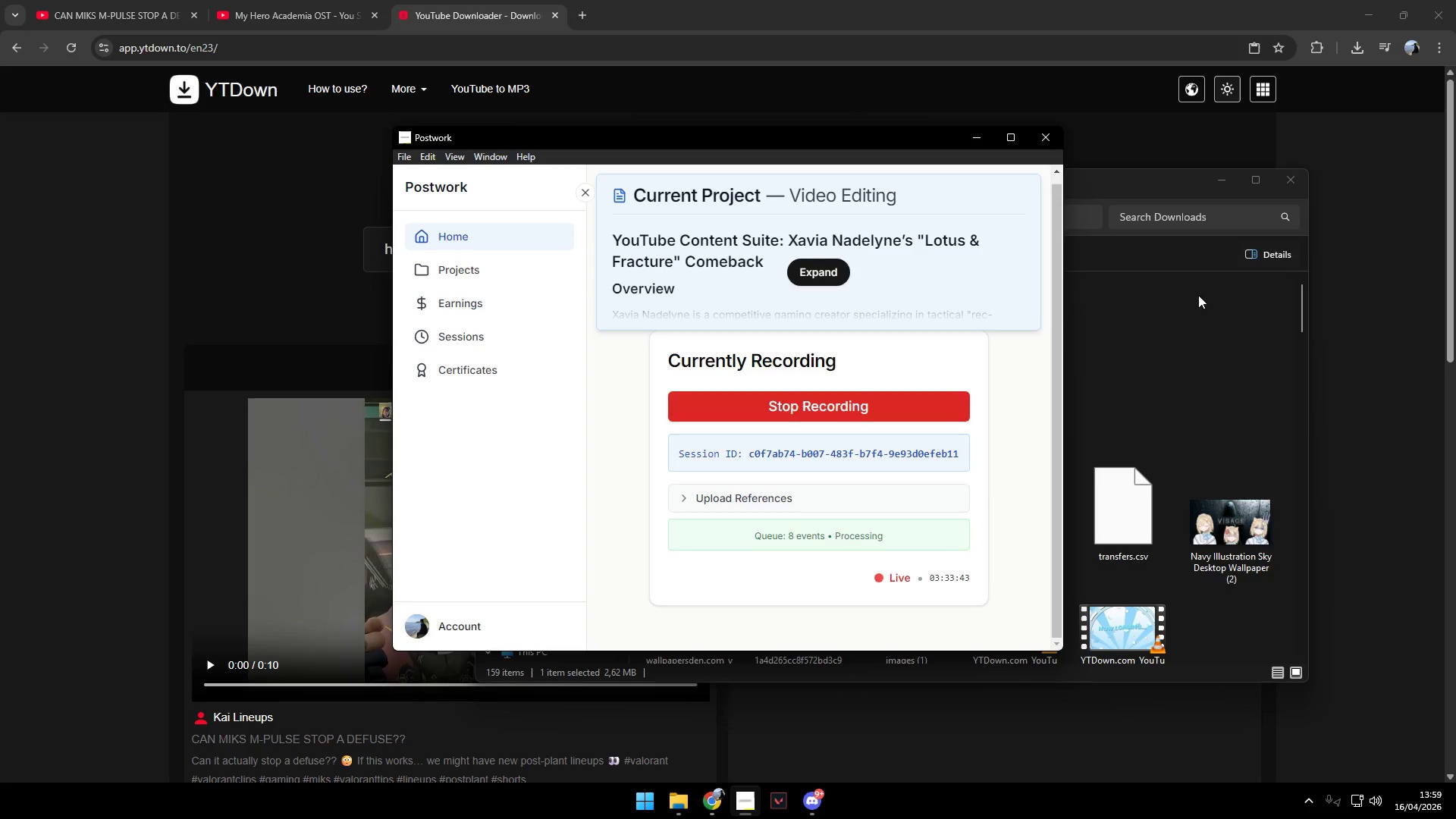 
scroll: coordinate [952, 377], scroll_direction: down, amount: 4.0
 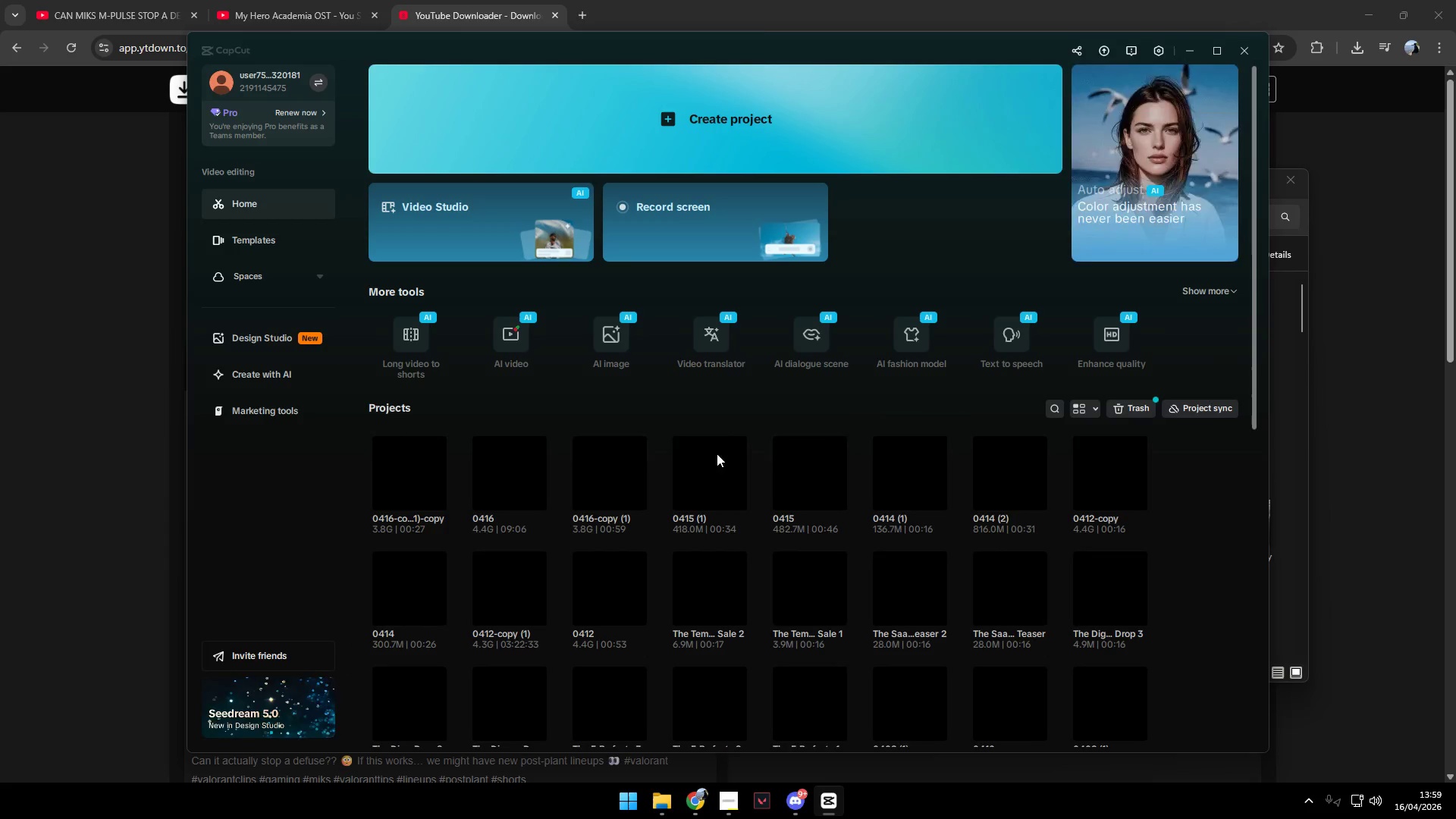 
mouse_move([552, 470])
 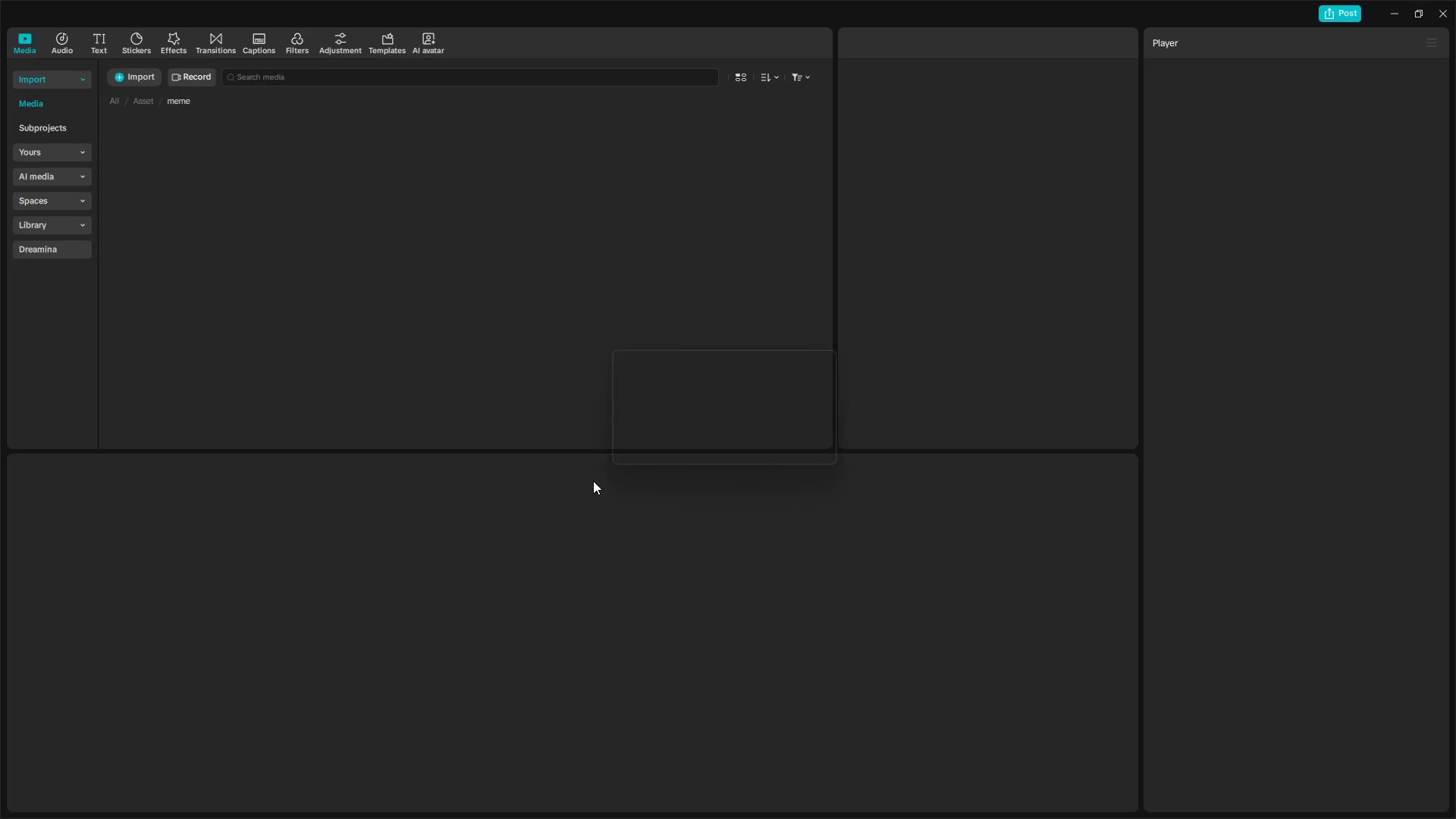 
wait(5.57)
 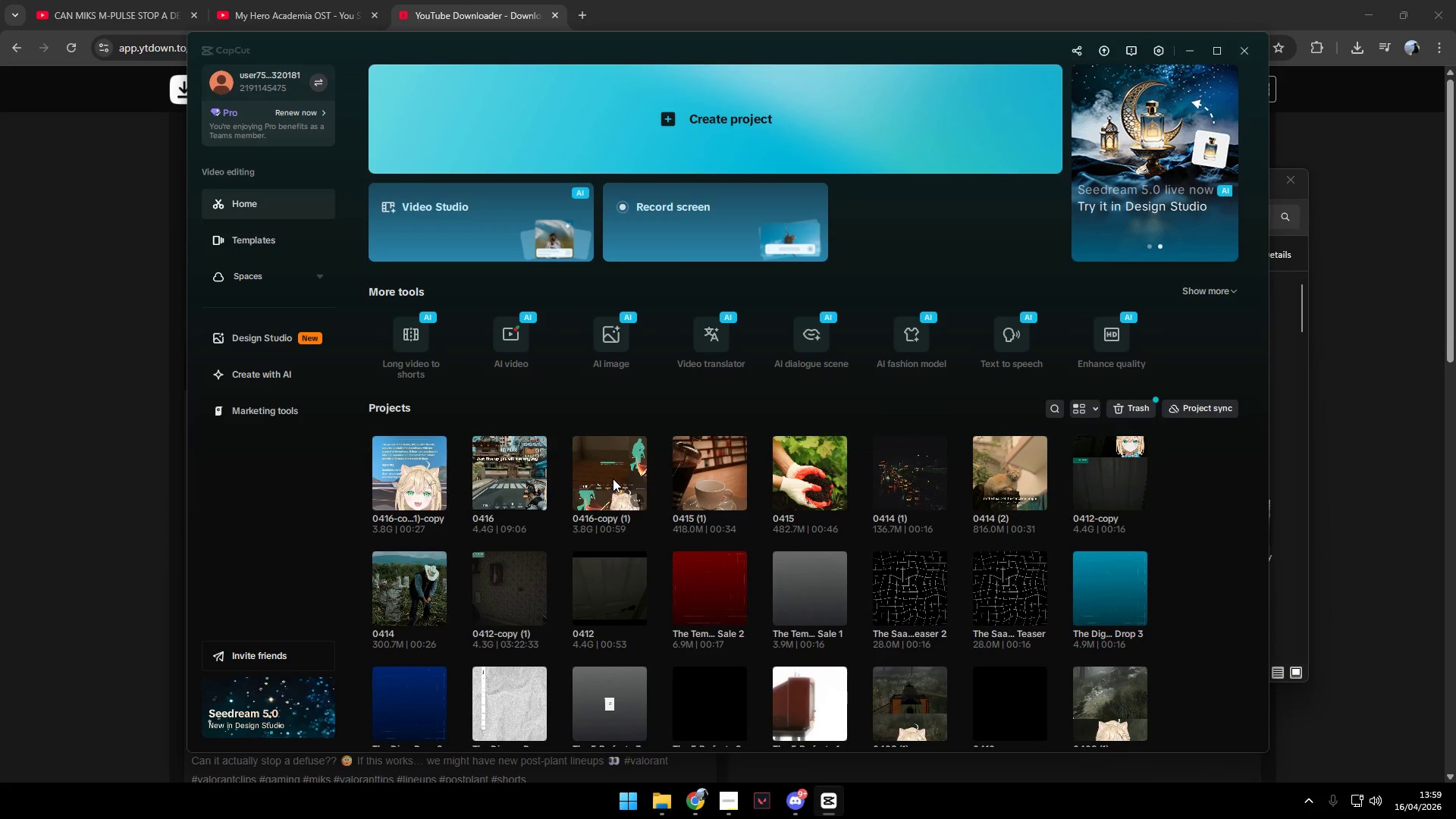 
left_click([1348, 14])
 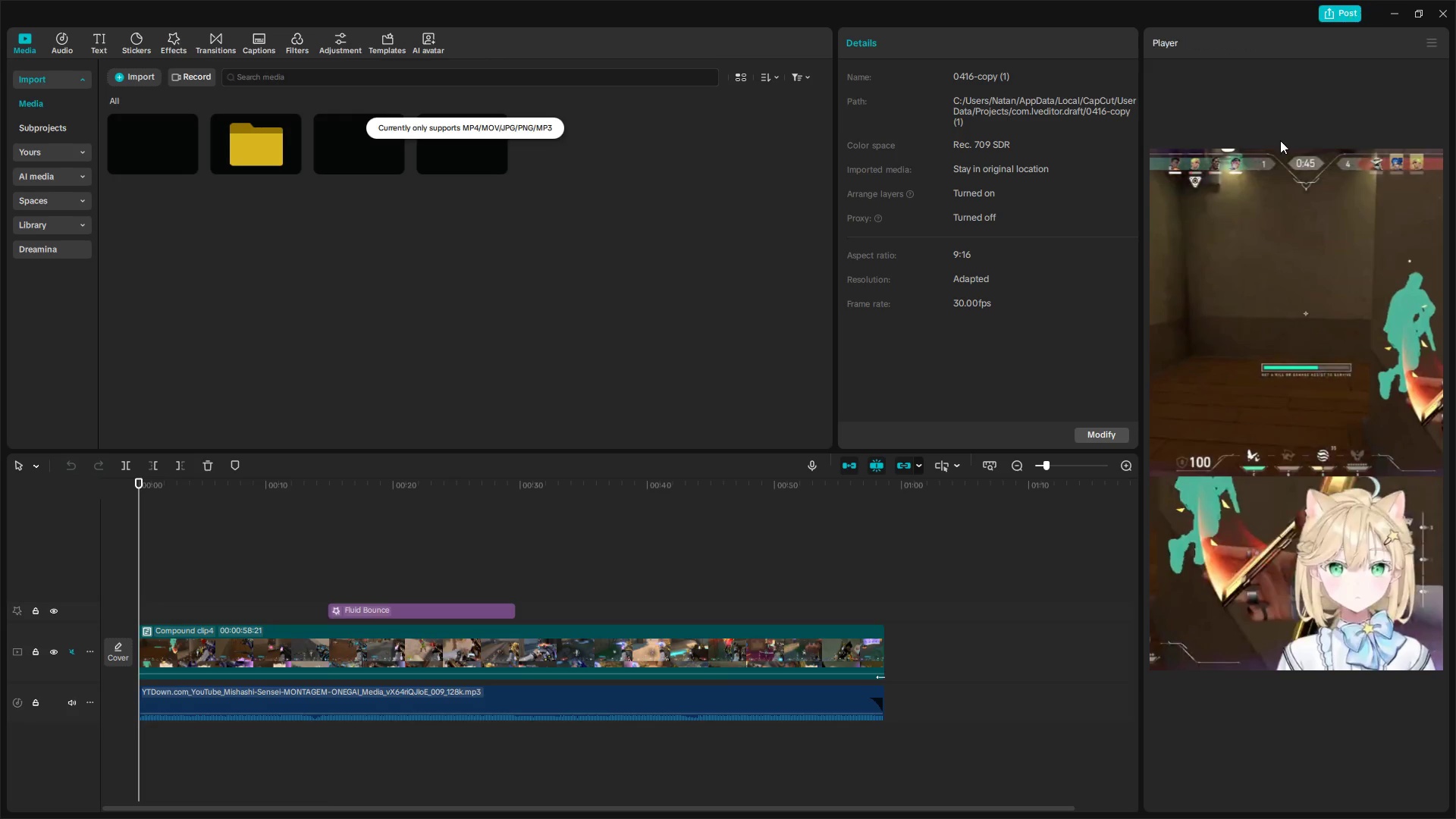 
key(Alt+Tab)